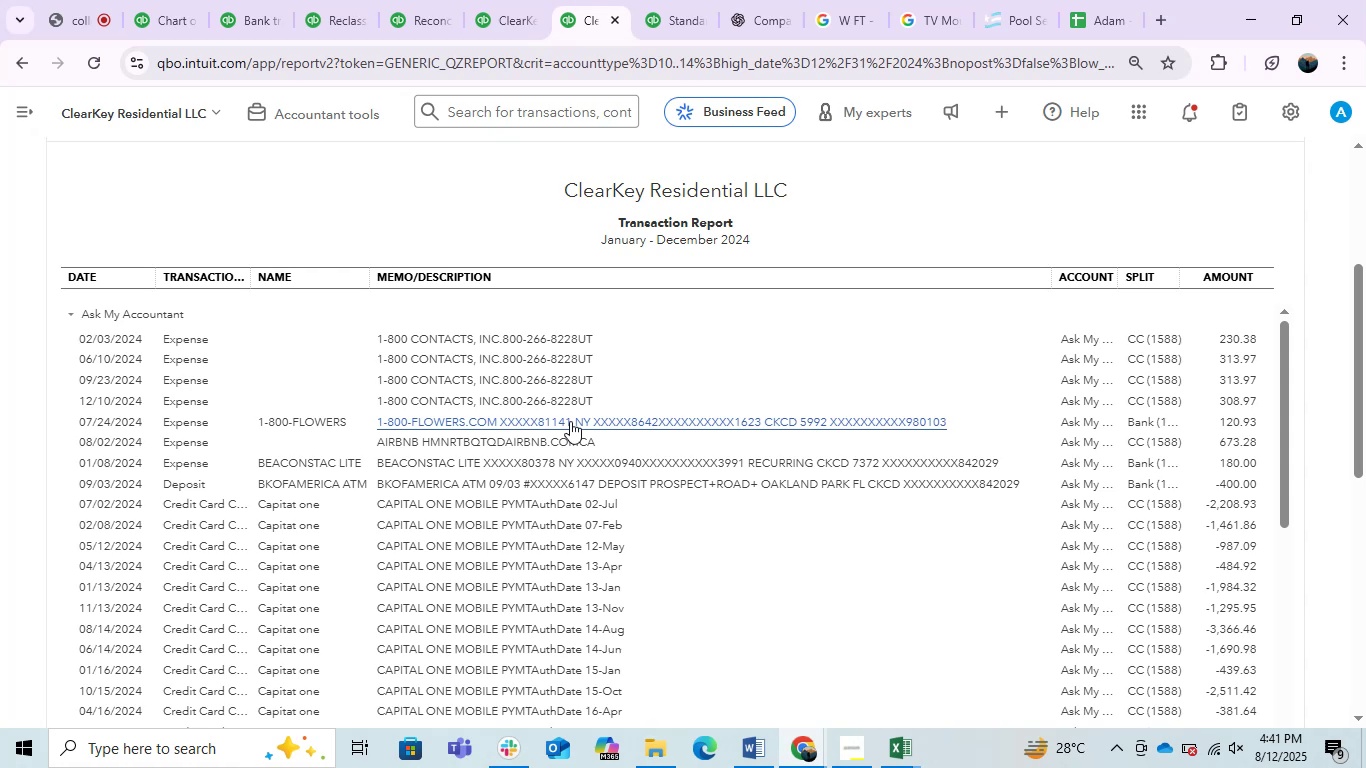 
wait(17.79)
 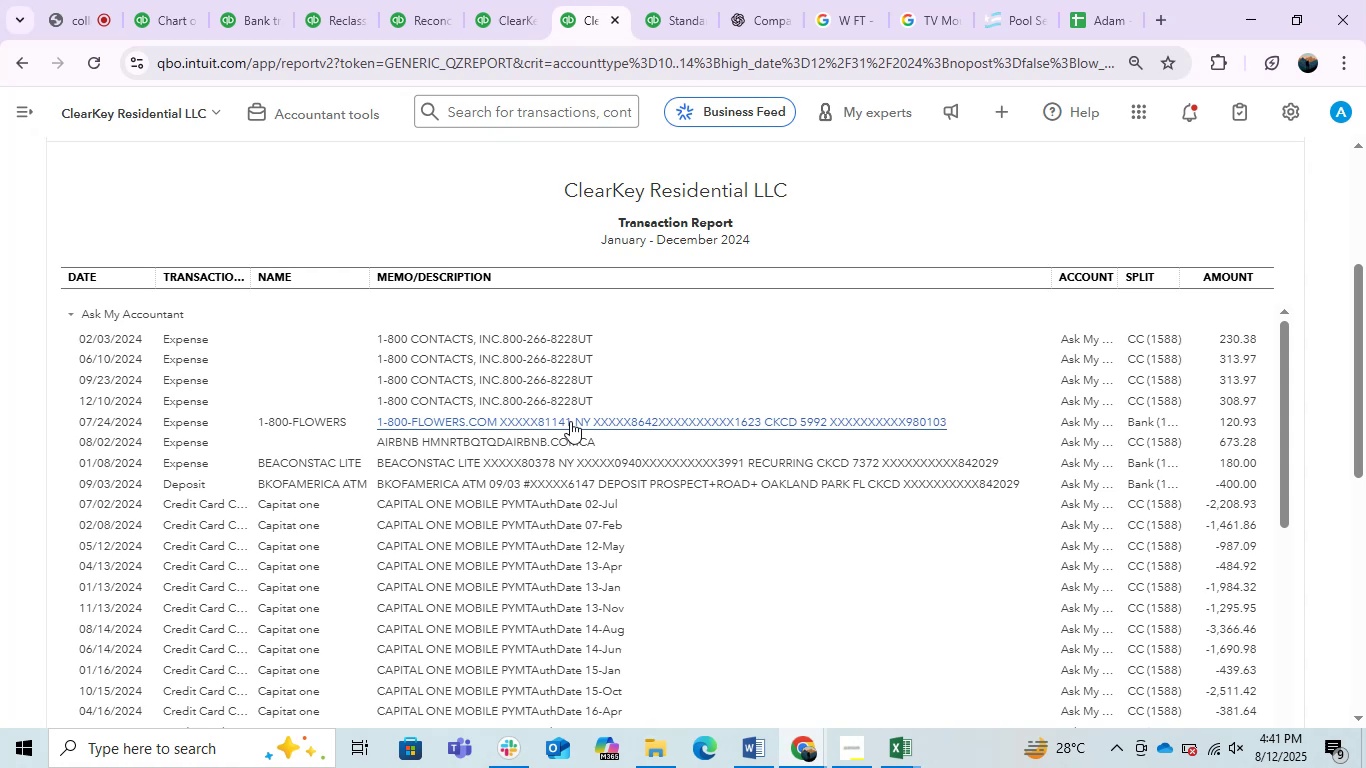 
left_click([570, 421])
 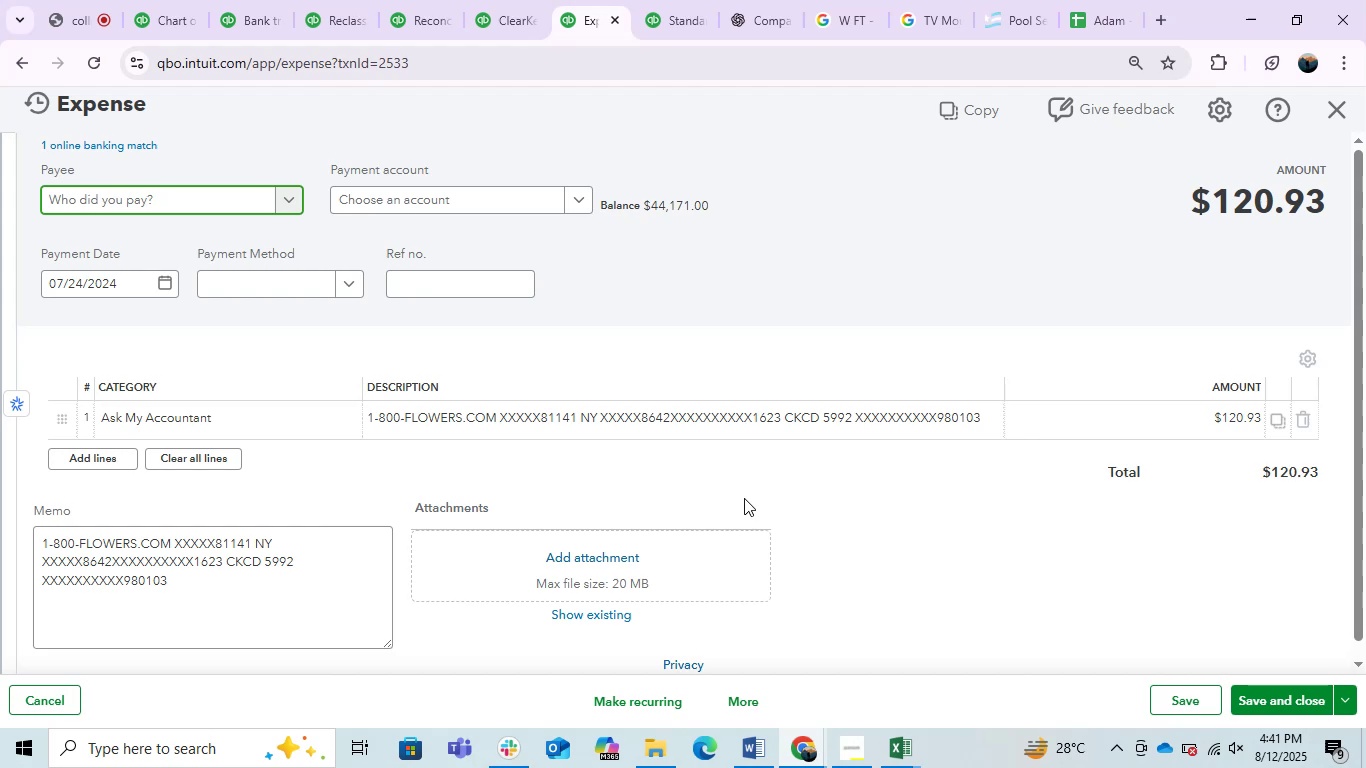 
wait(5.58)
 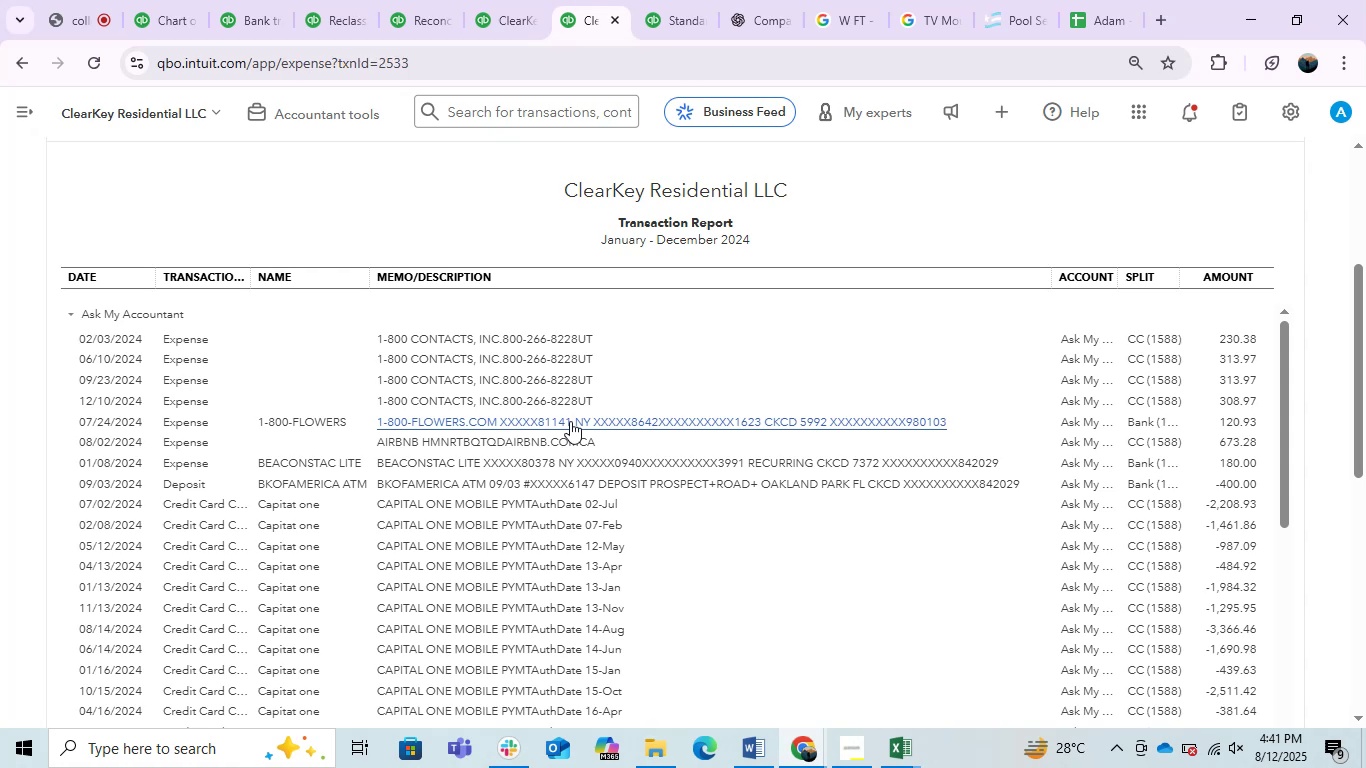 
left_click([290, 430])
 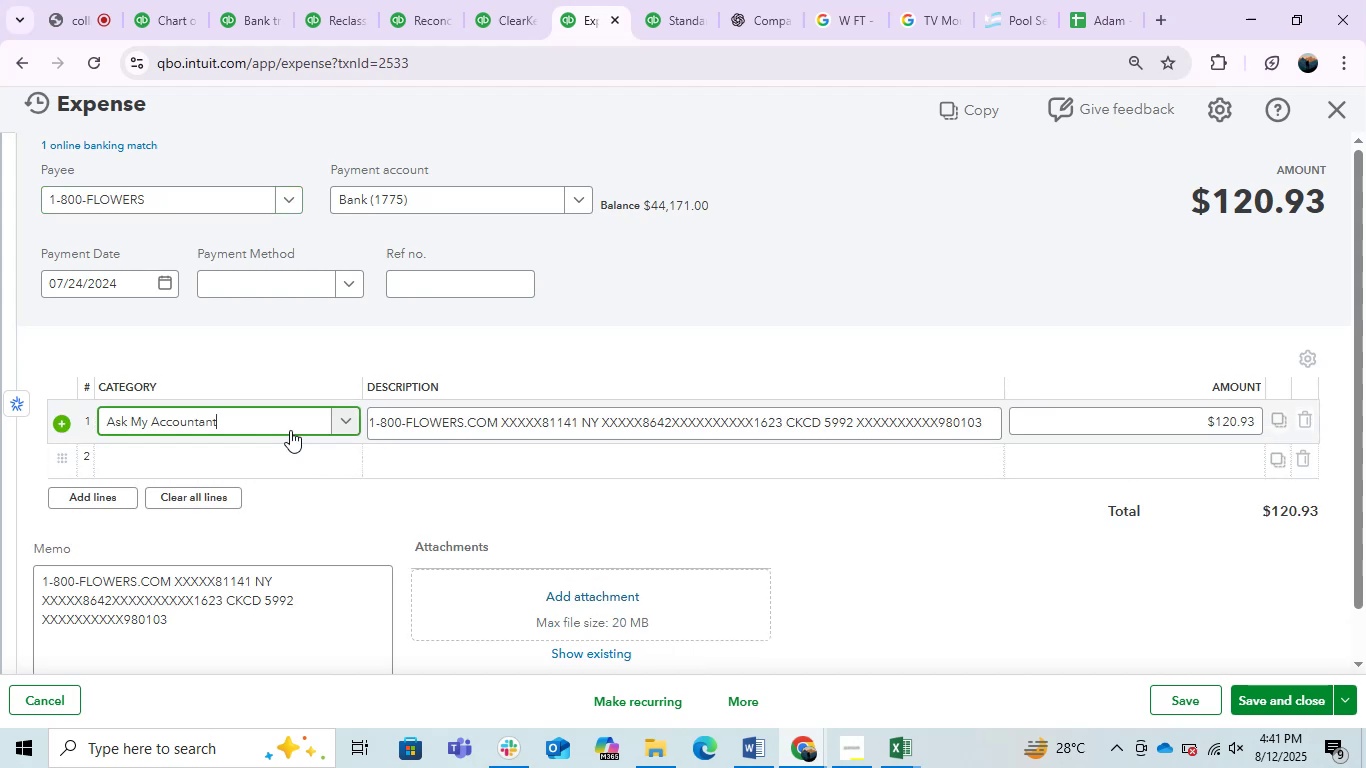 
left_click([290, 430])
 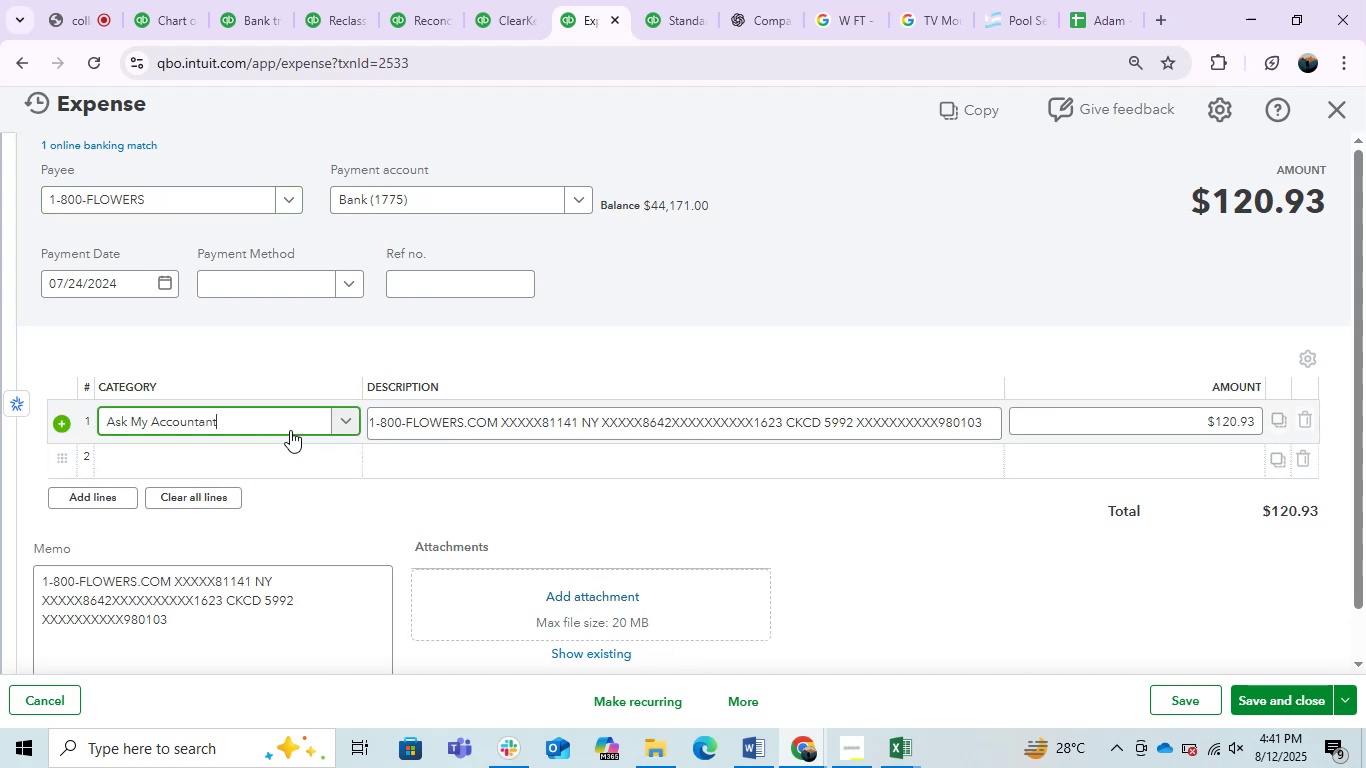 
type(offi)
 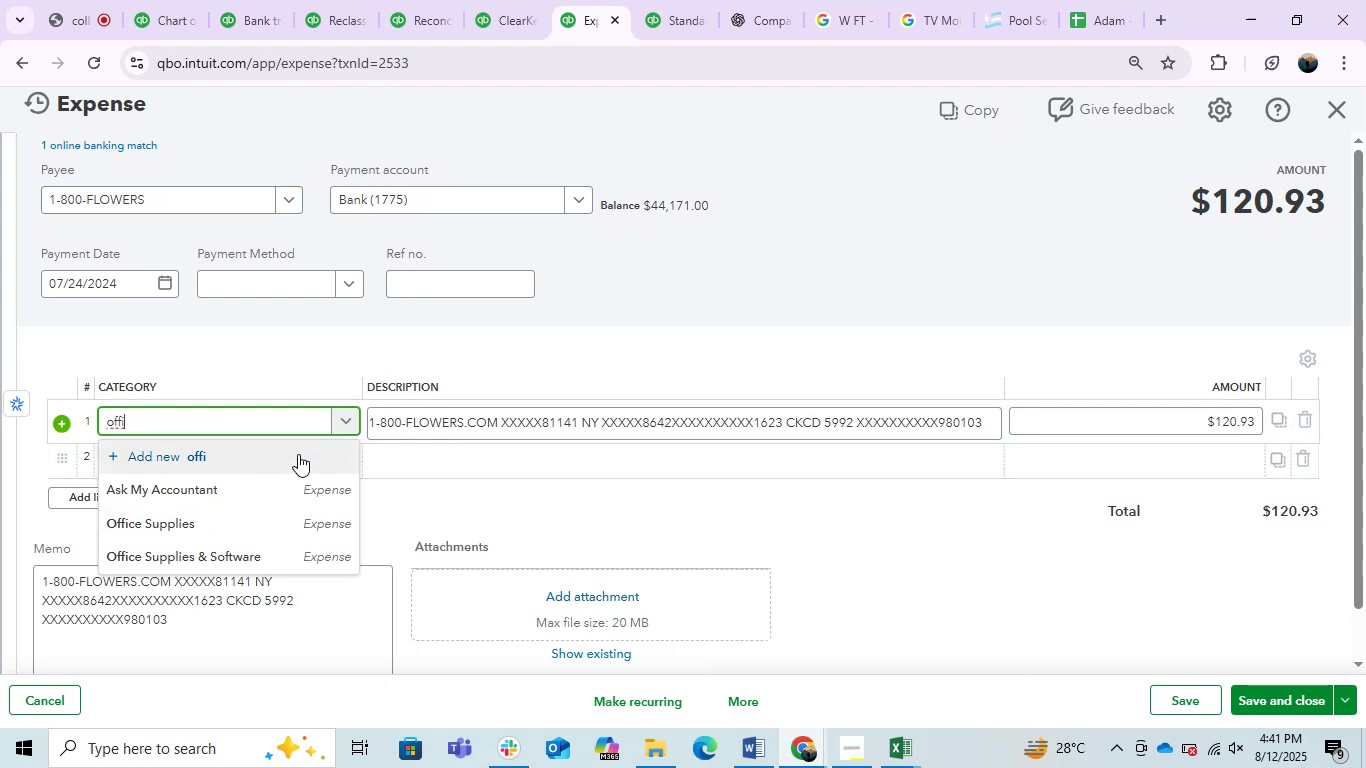 
left_click([206, 540])
 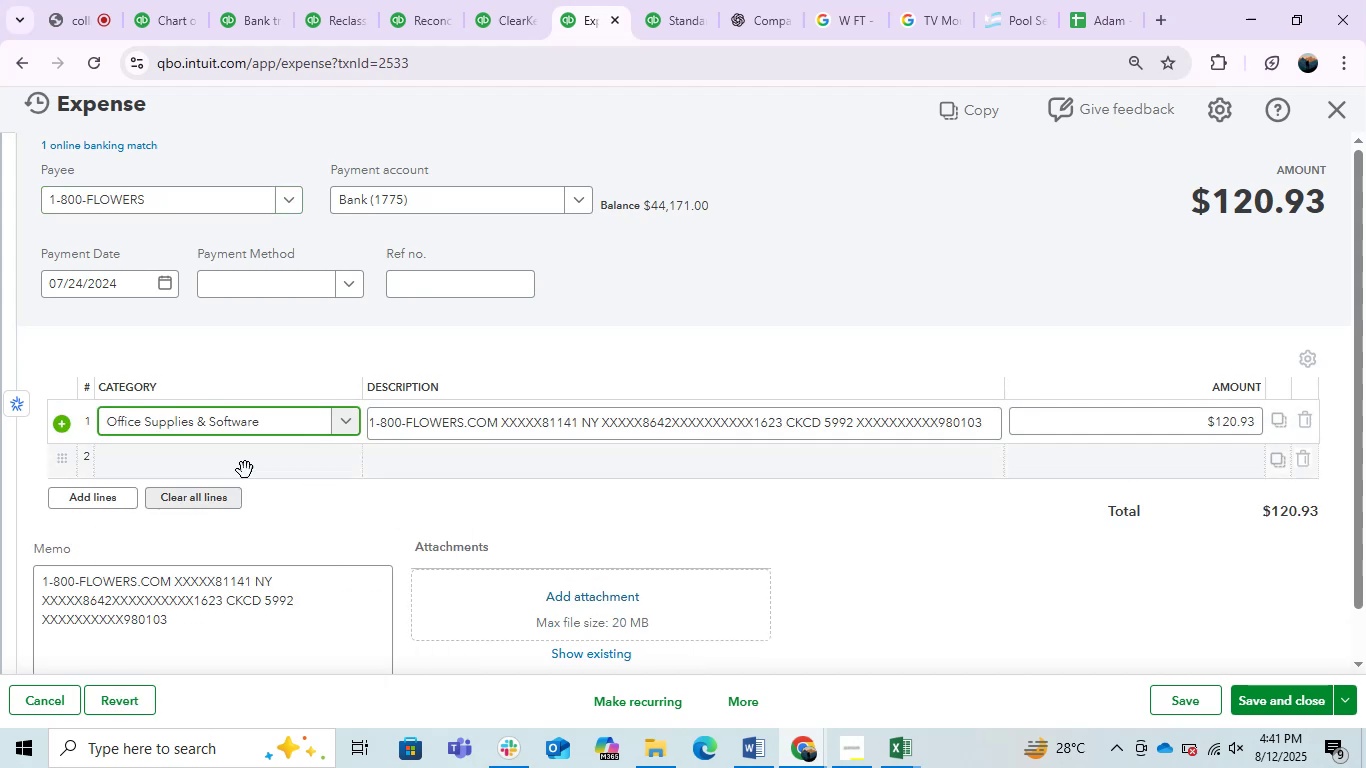 
left_click([269, 435])
 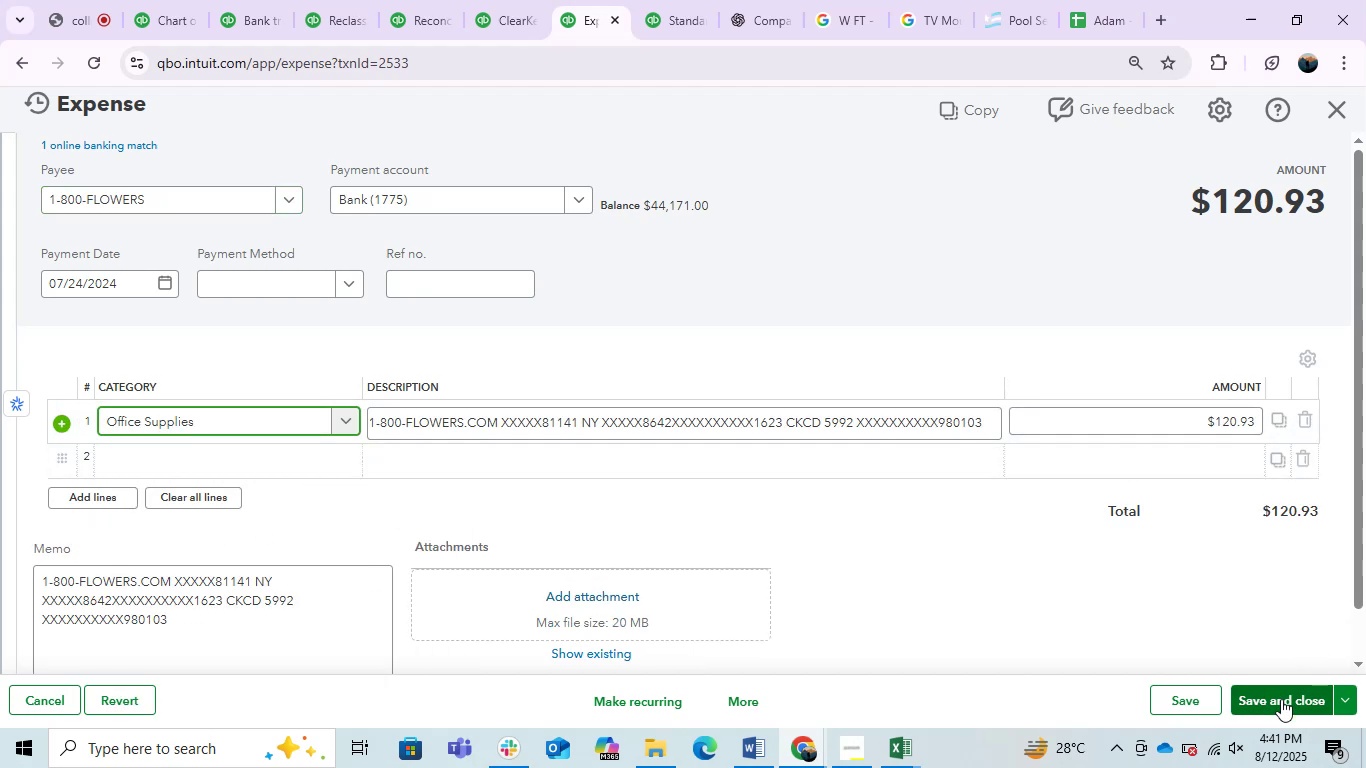 
left_click([1281, 699])
 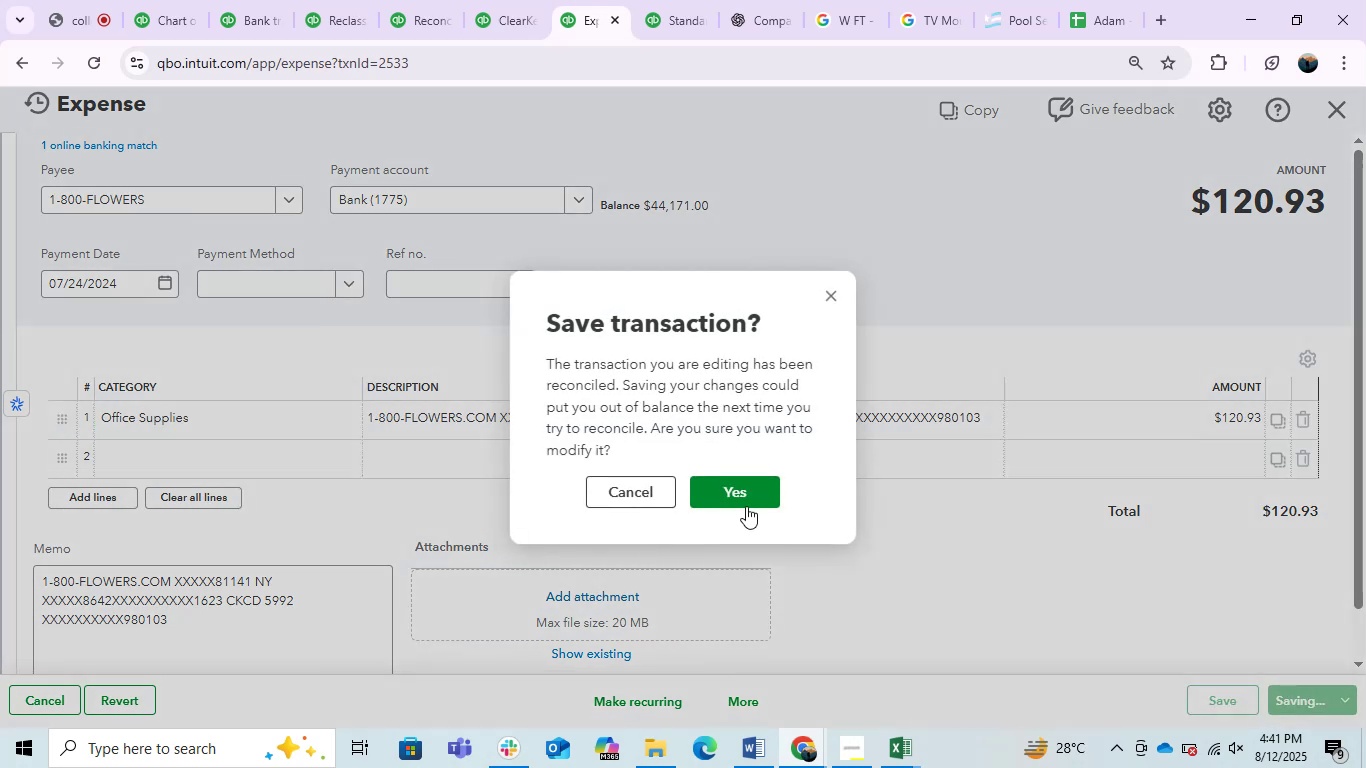 